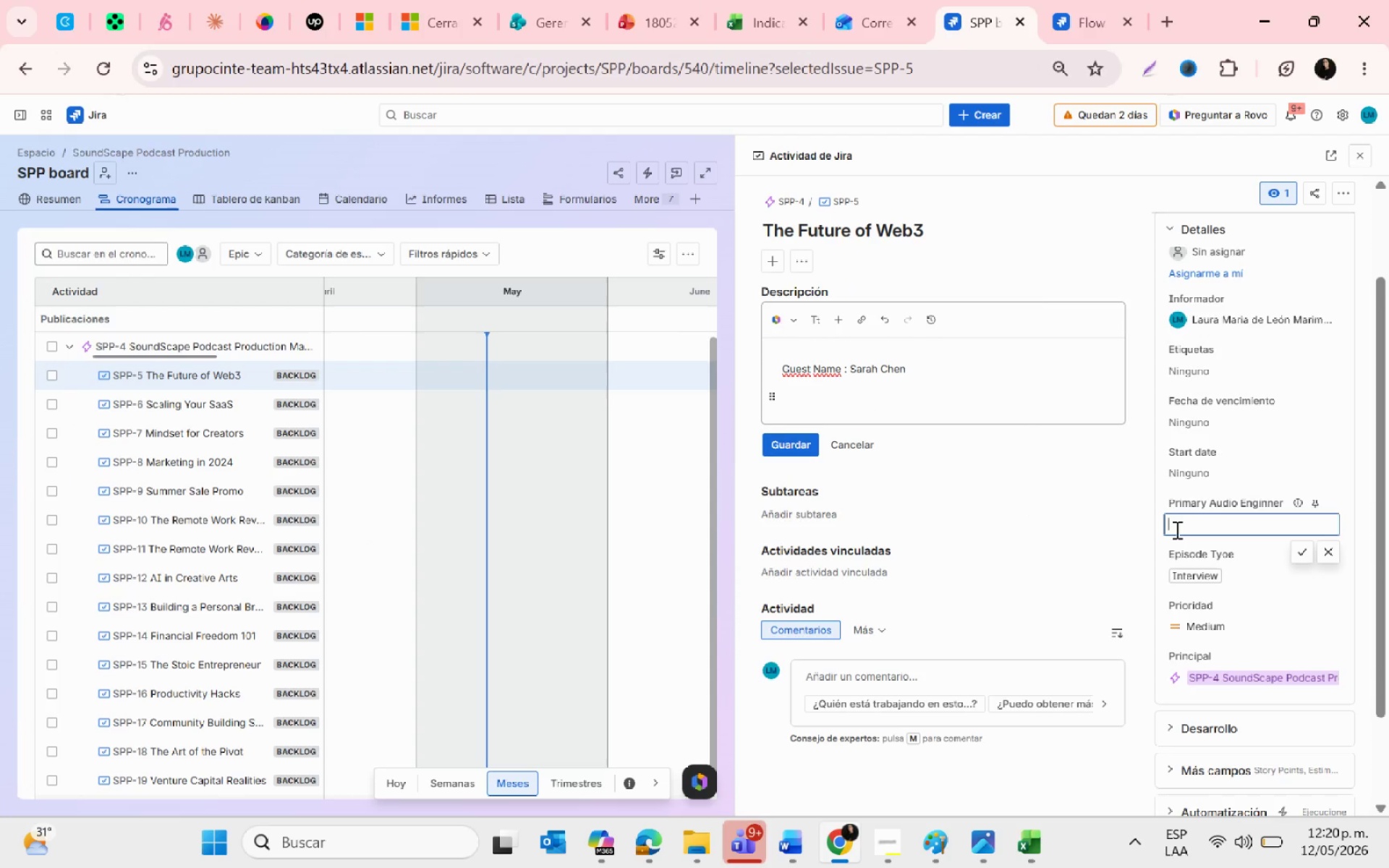 
key(Control+V)
 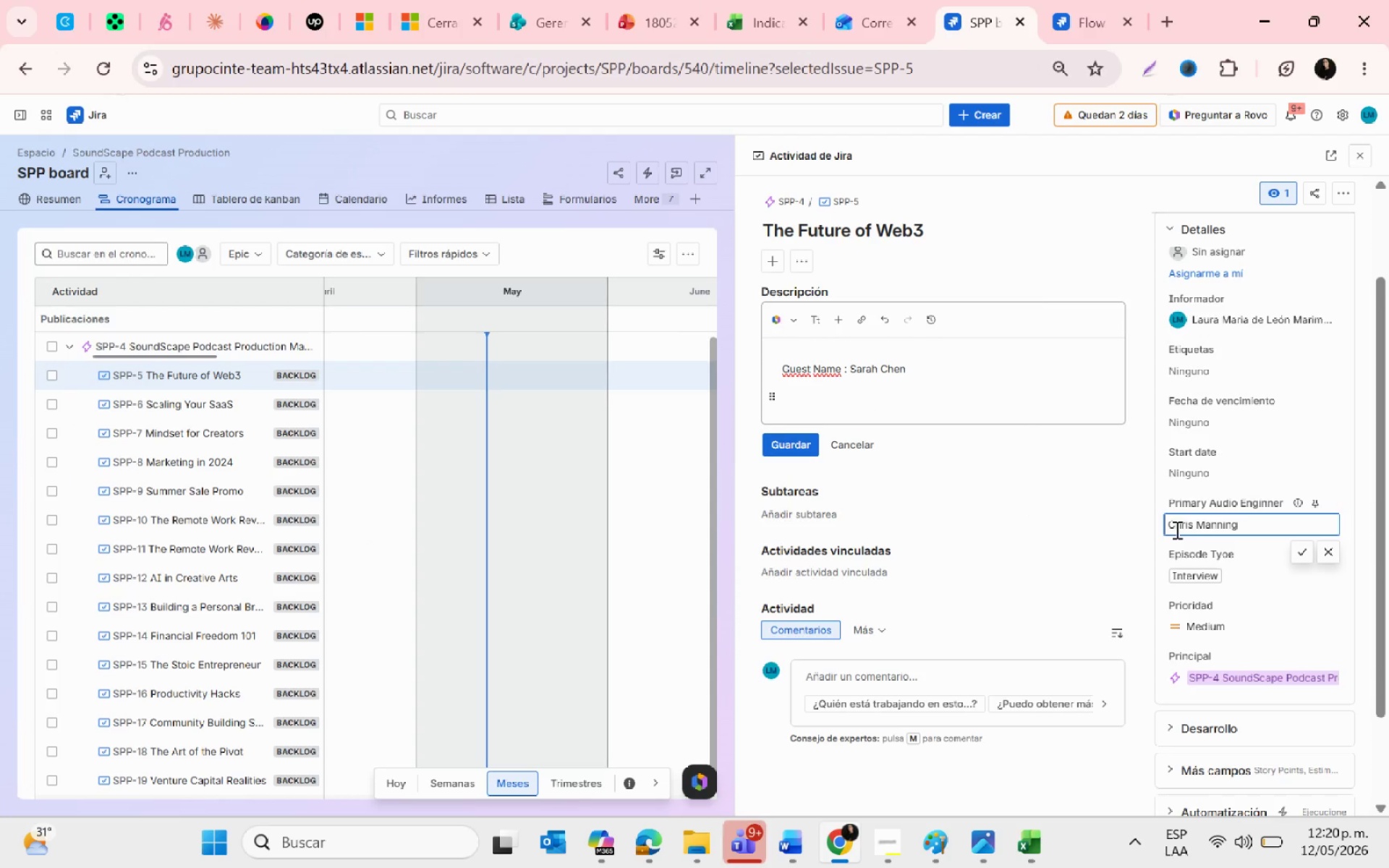 
key(Alt+AltLeft)
 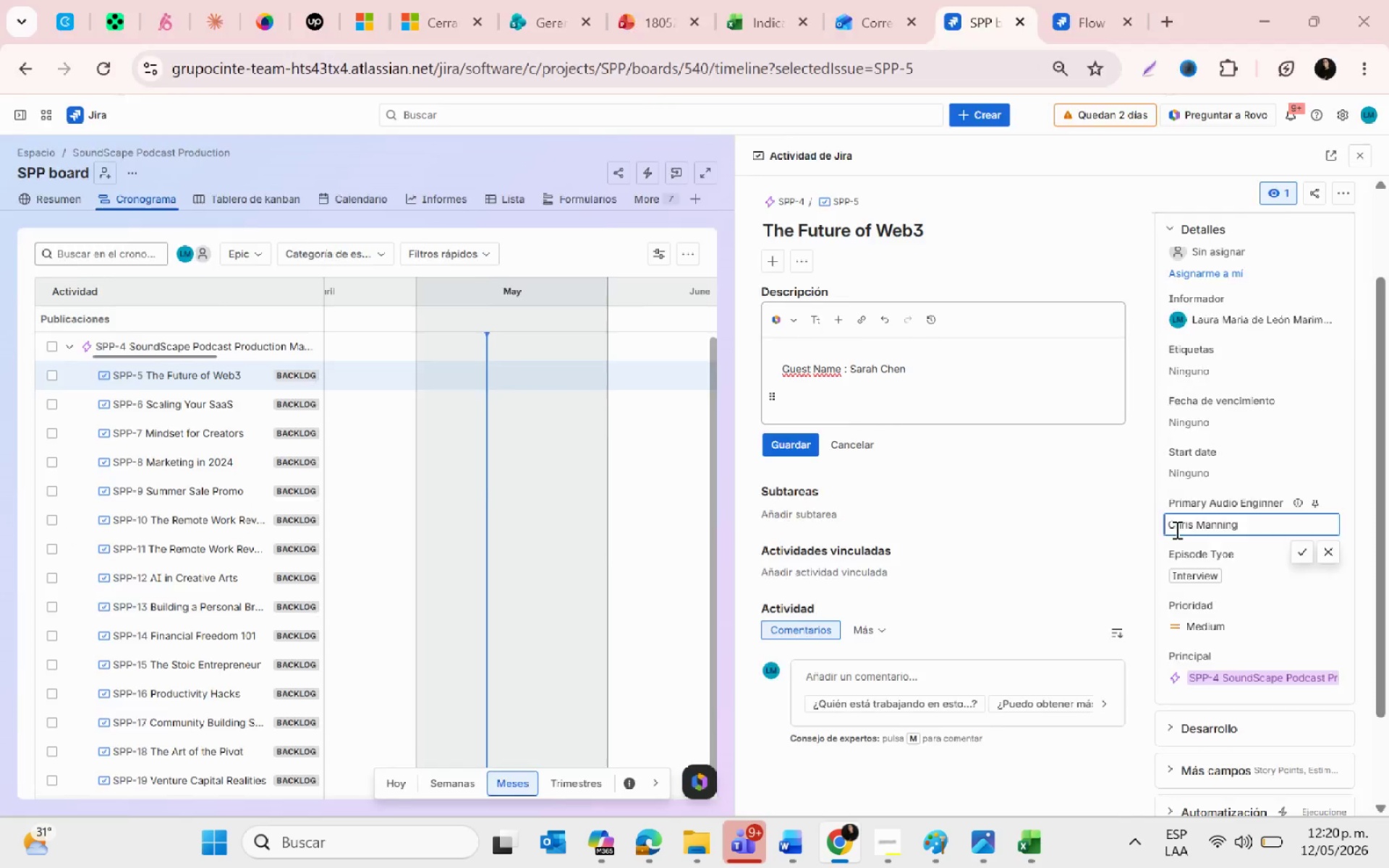 
key(Alt+Tab)
 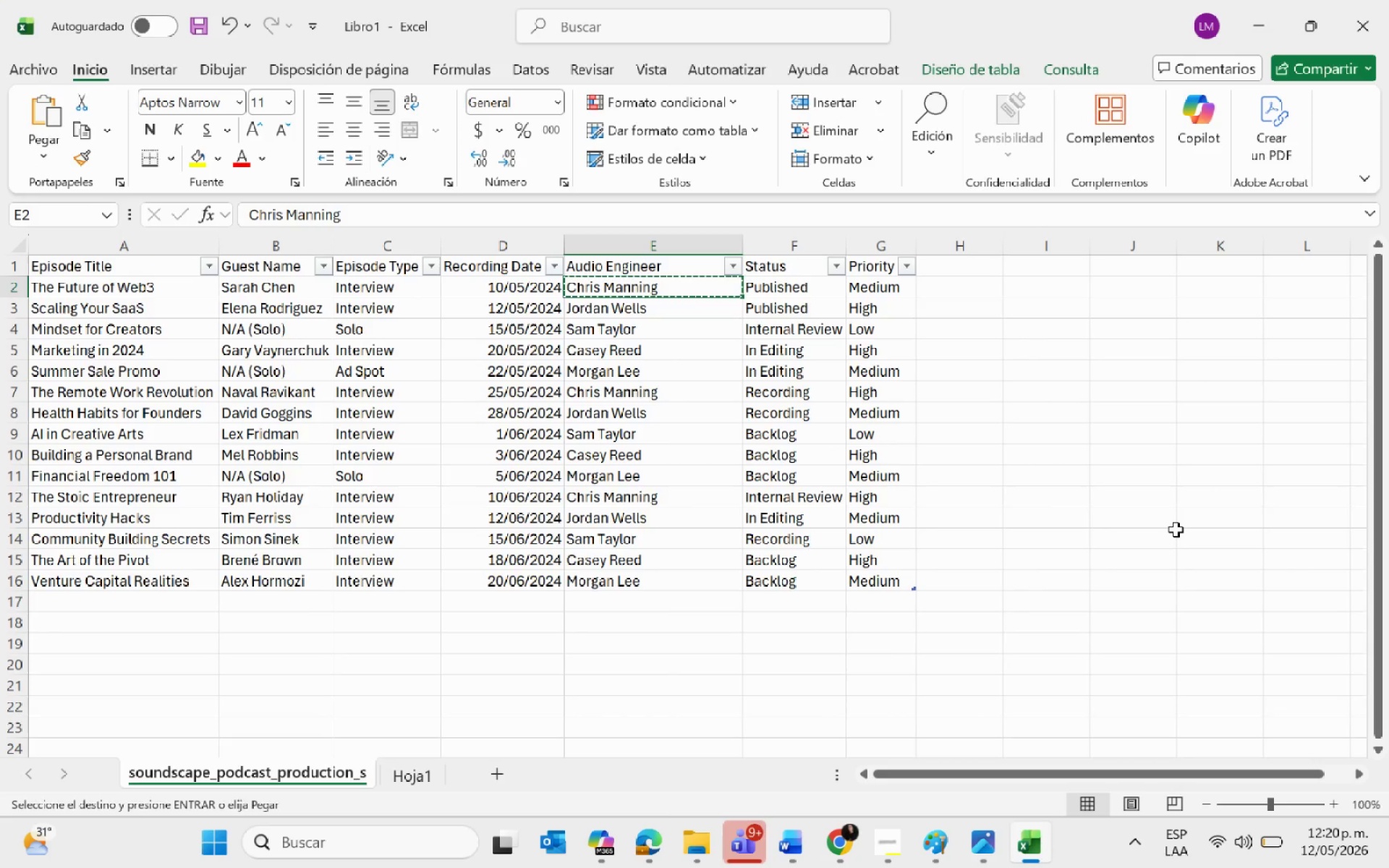 
key(Alt+AltLeft)
 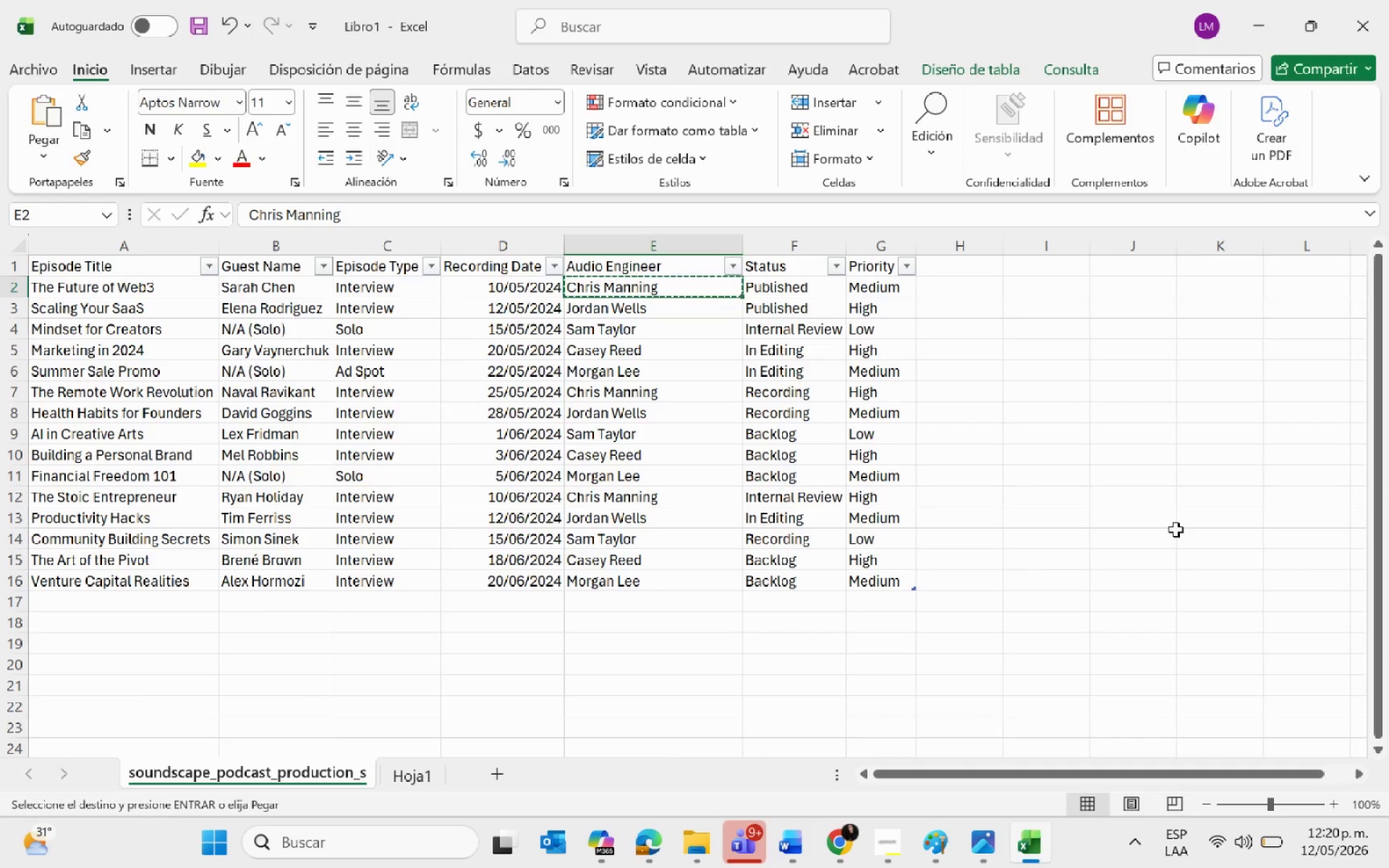 
key(Alt+Tab)
 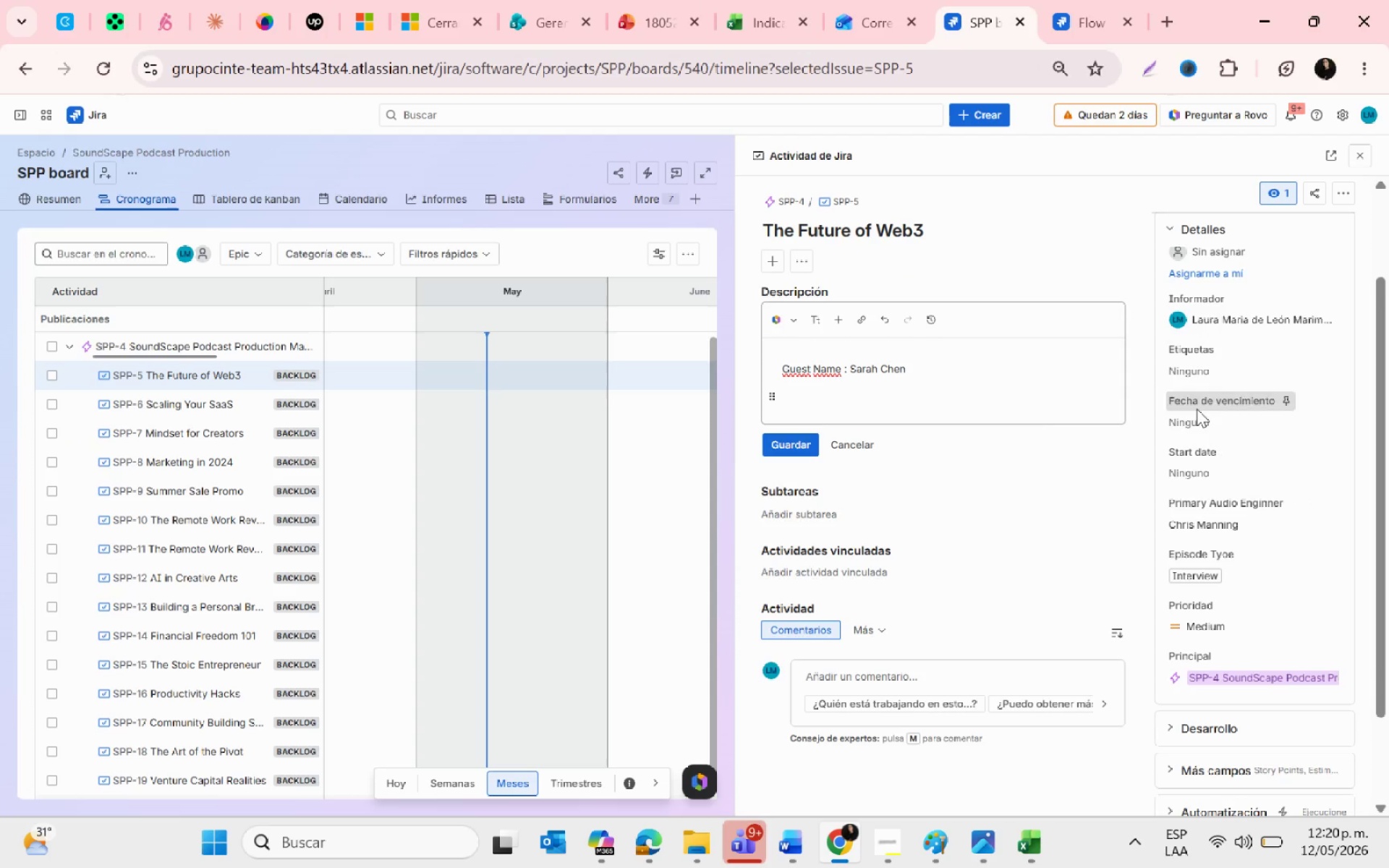 
left_click([1197, 421])
 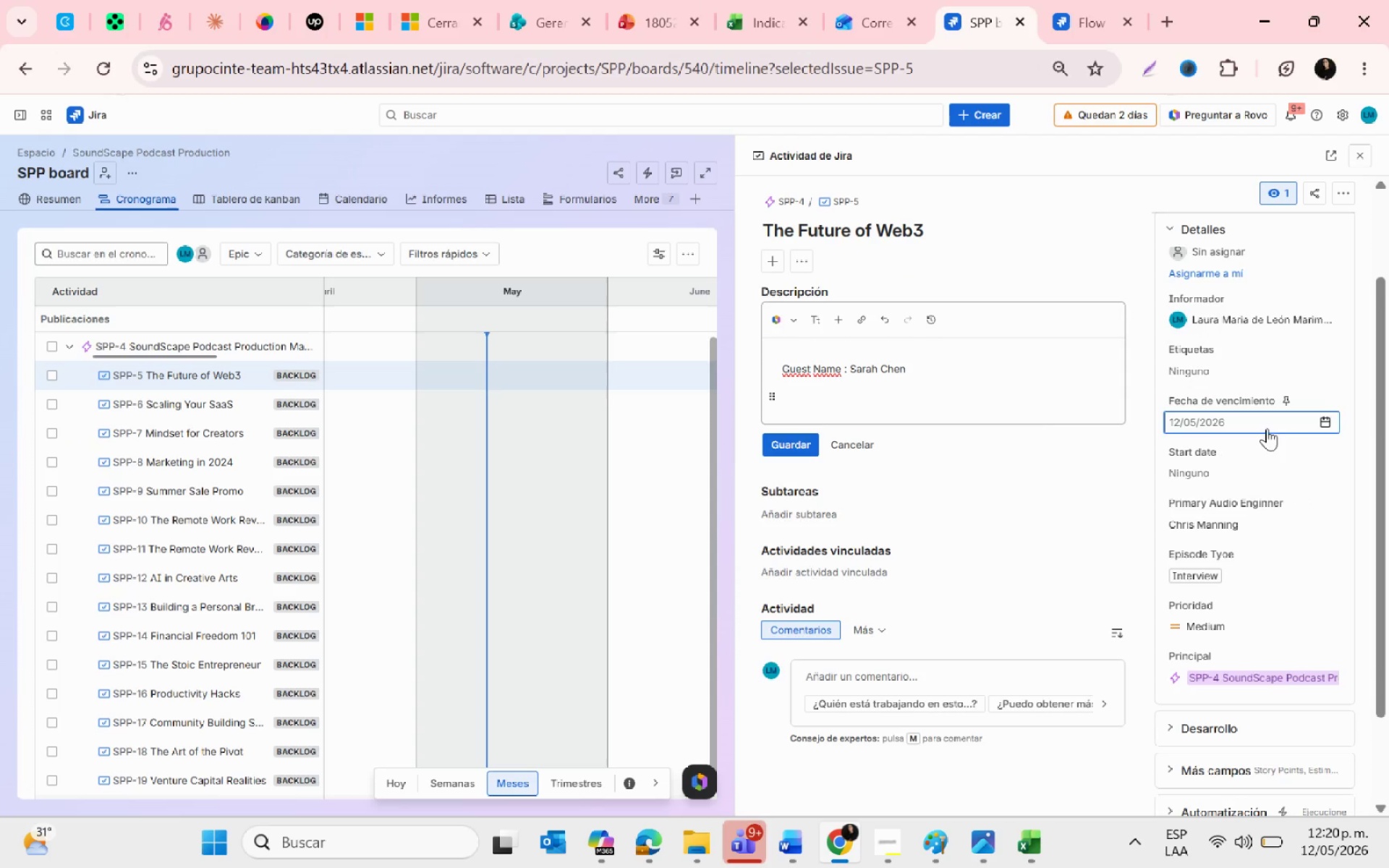 
left_click([1318, 423])
 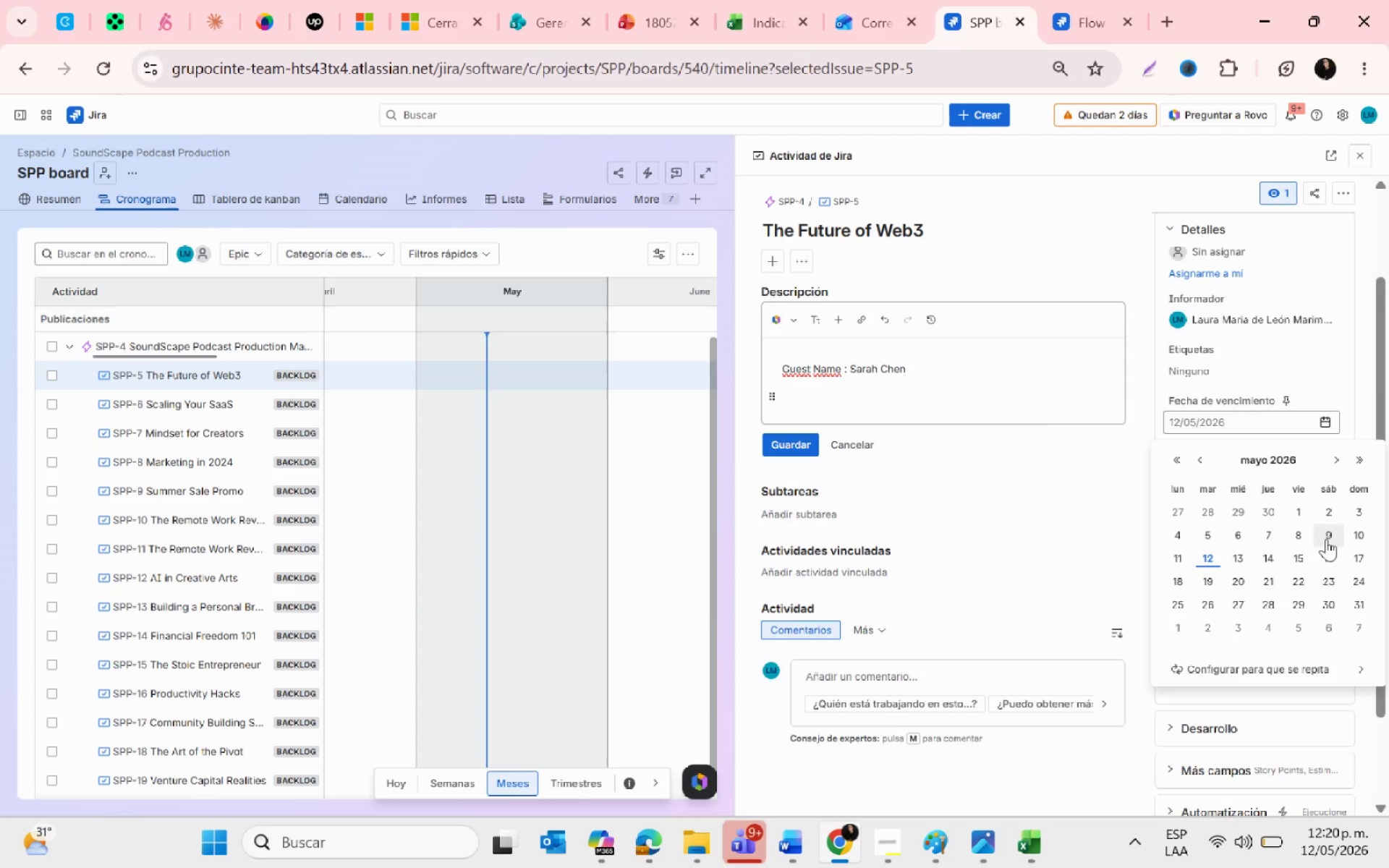 
left_click([1351, 529])
 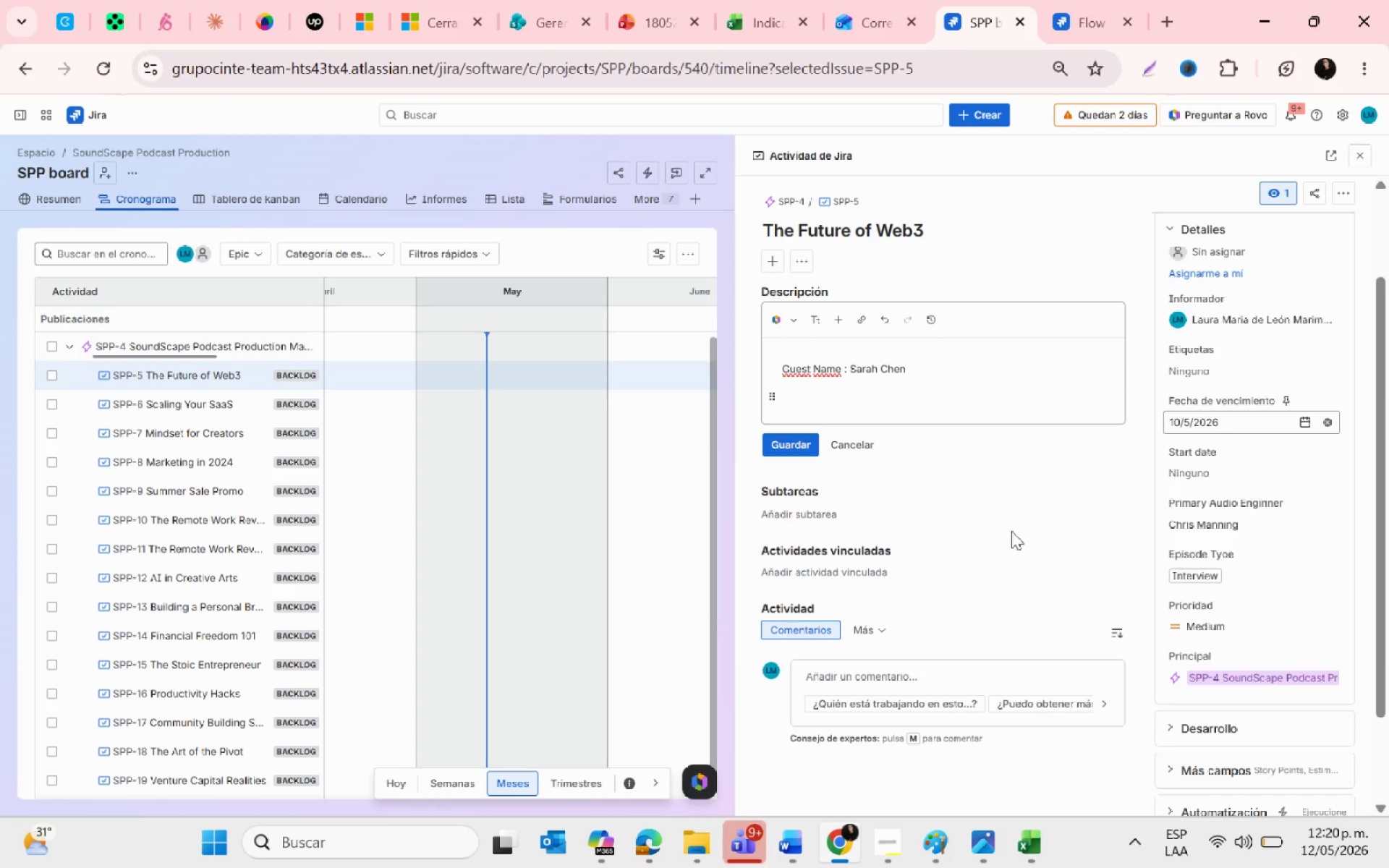 
left_click([1011, 531])
 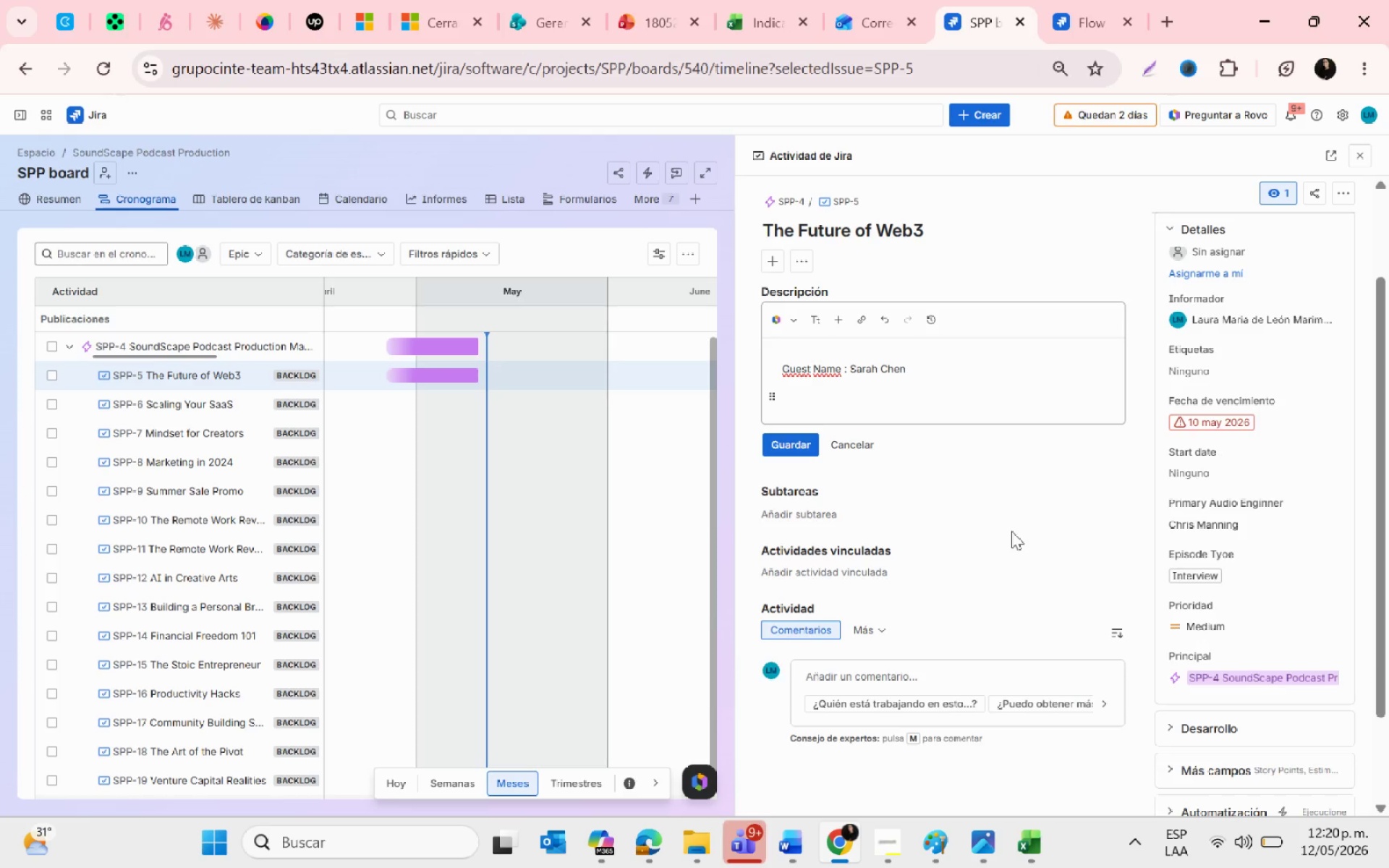 
key(Alt+AltLeft)
 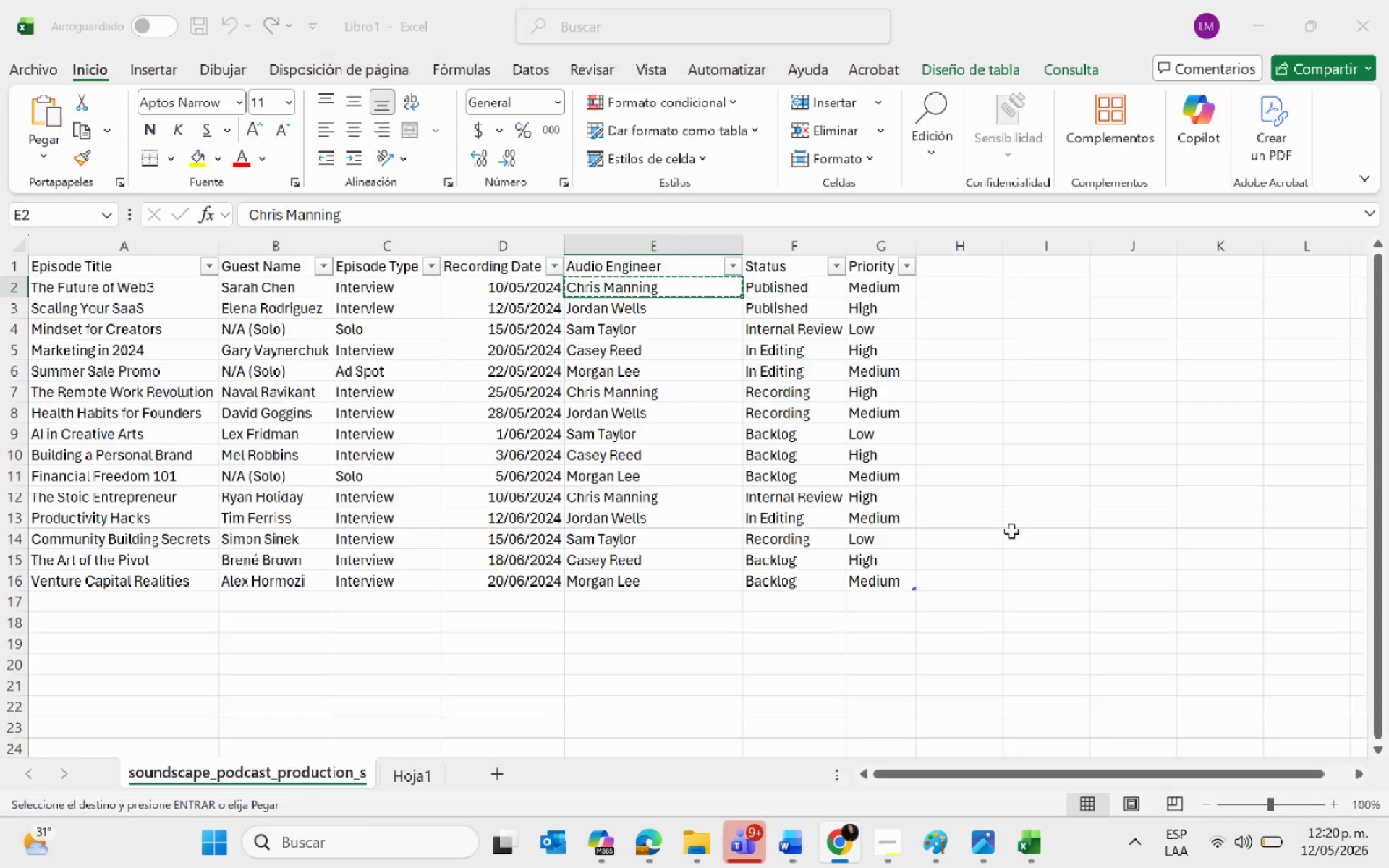 
key(Alt+Tab)
 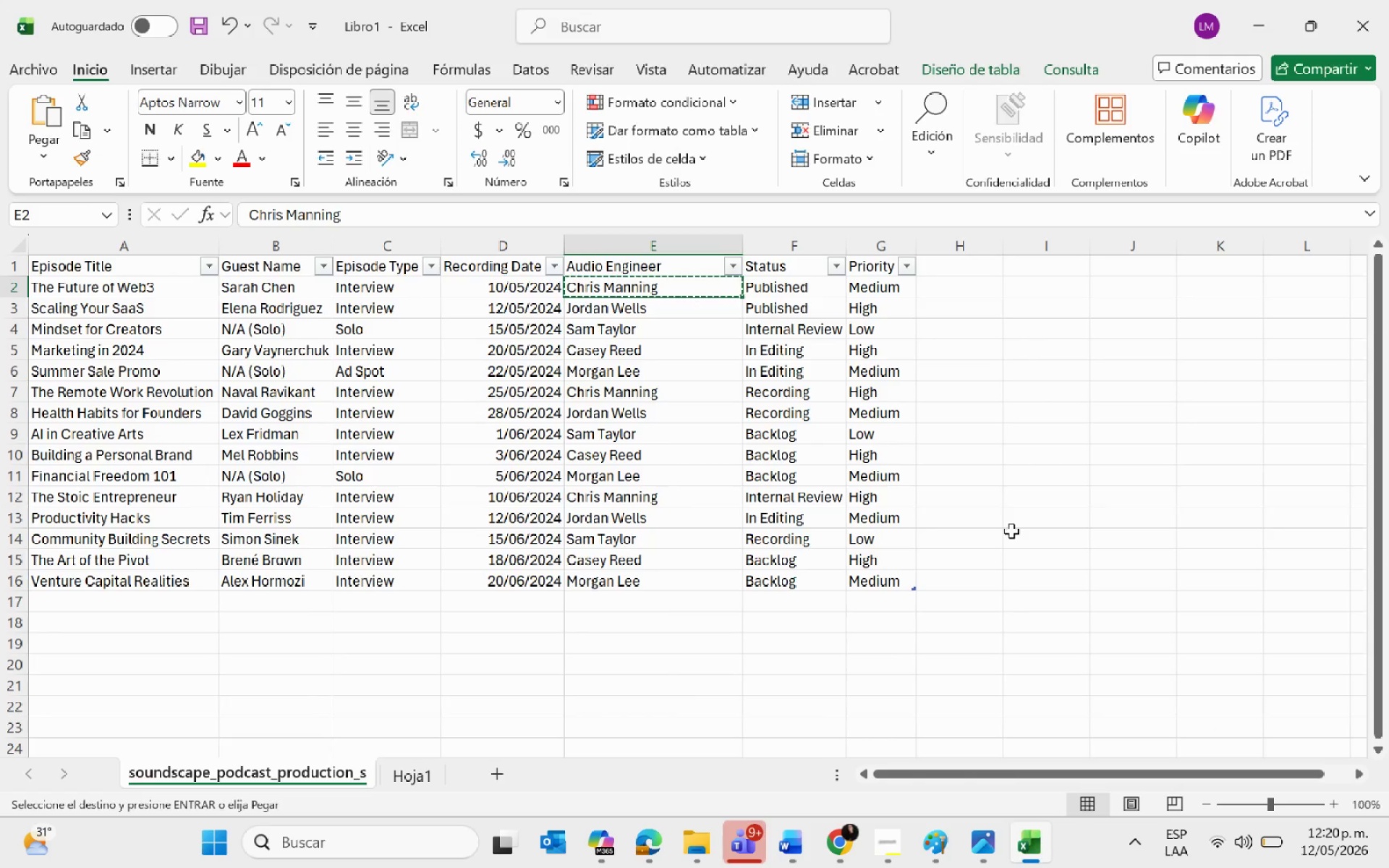 
key(Escape)
 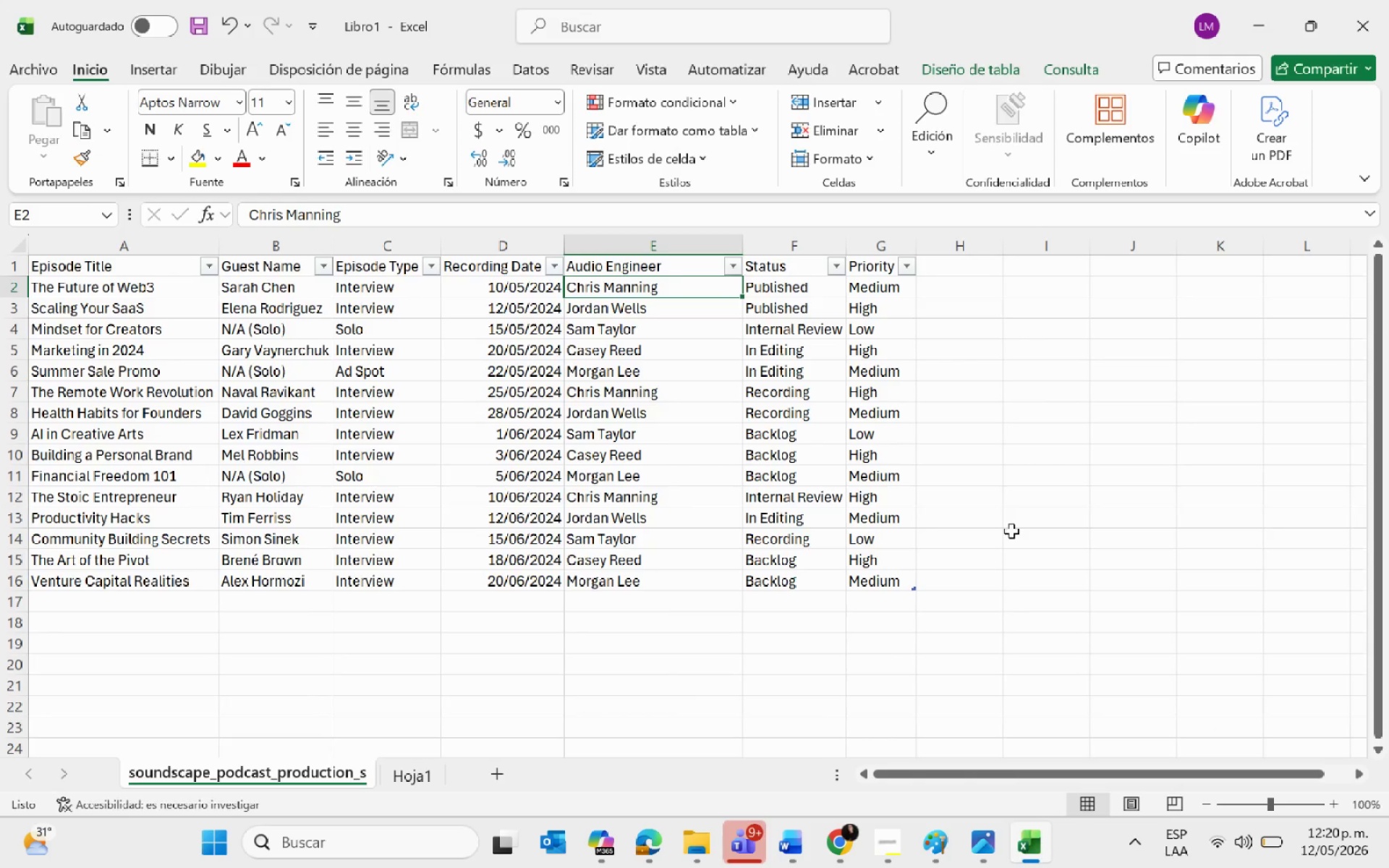 
key(Alt+AltLeft)
 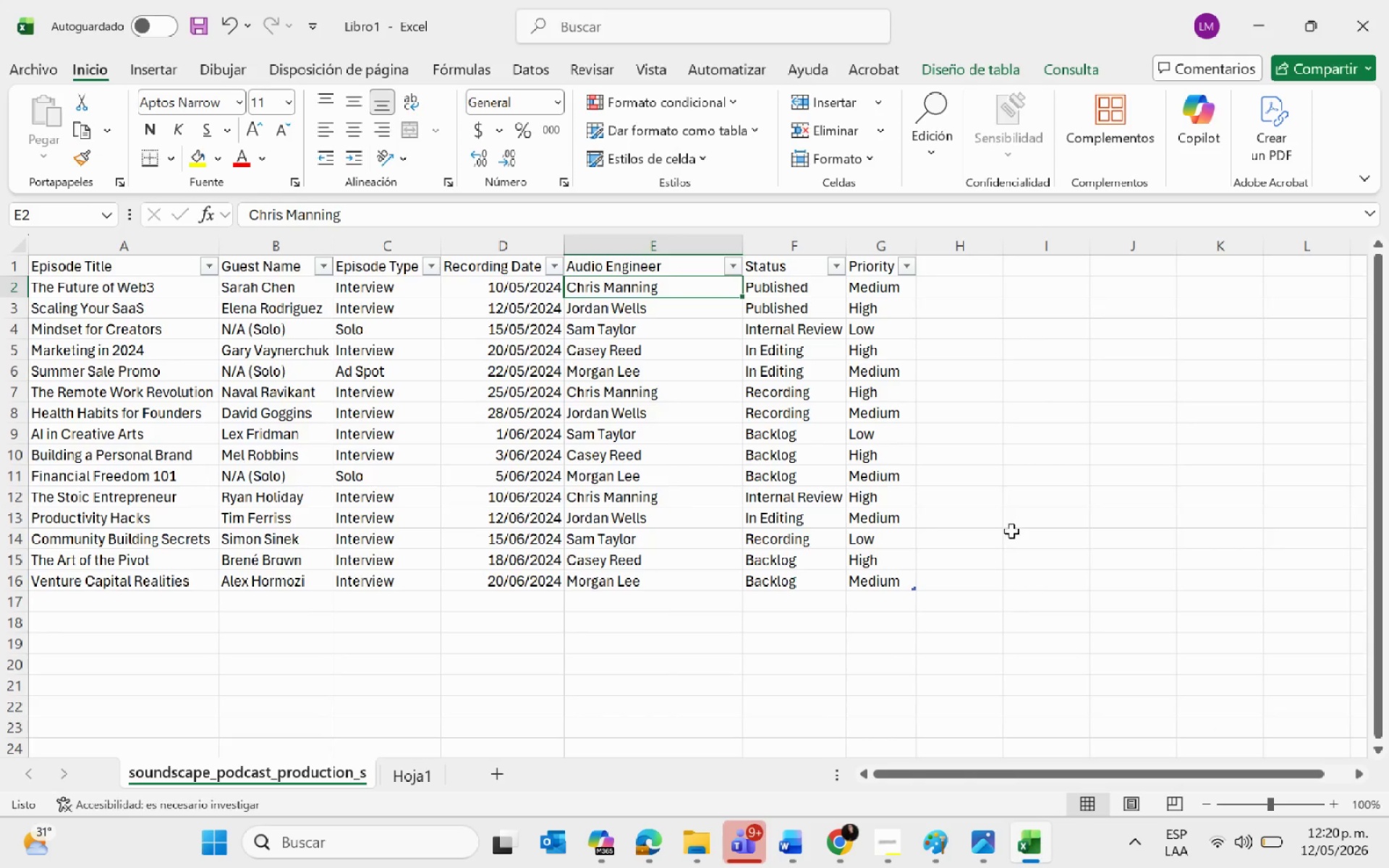 
key(Alt+Tab)
 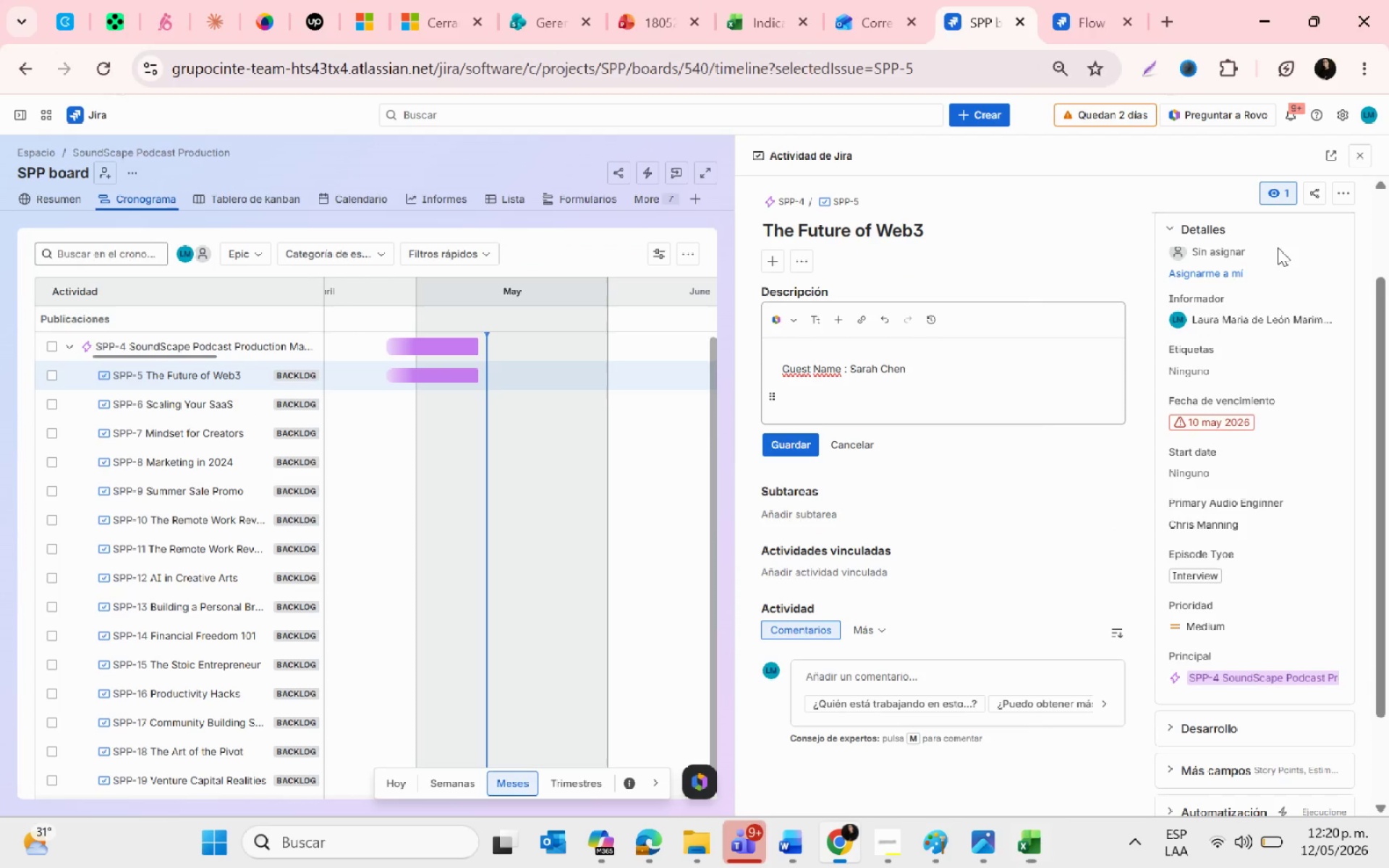 
key(Alt+AltLeft)
 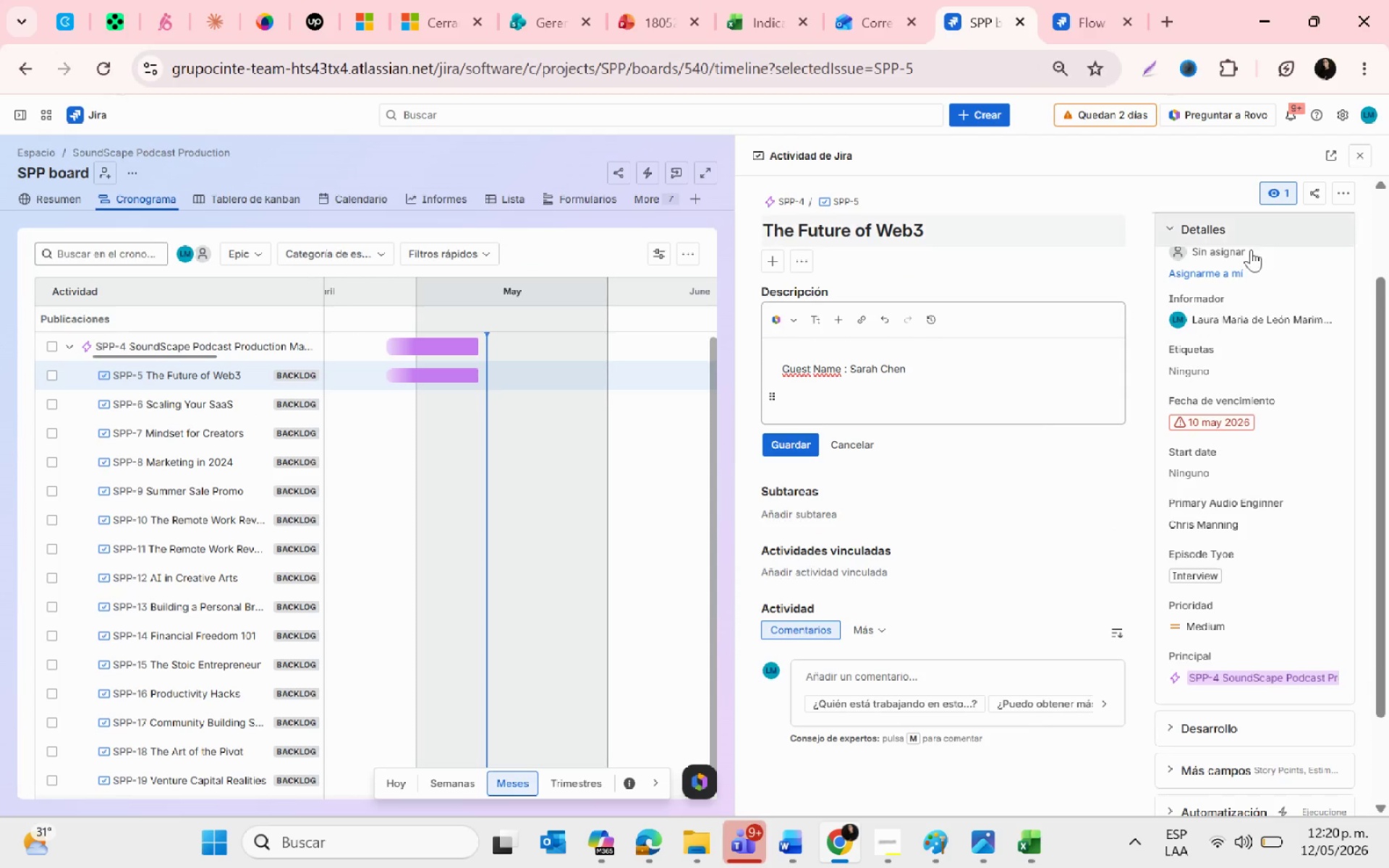 
scroll: coordinate [1139, 352], scroll_direction: up, amount: 10.0
 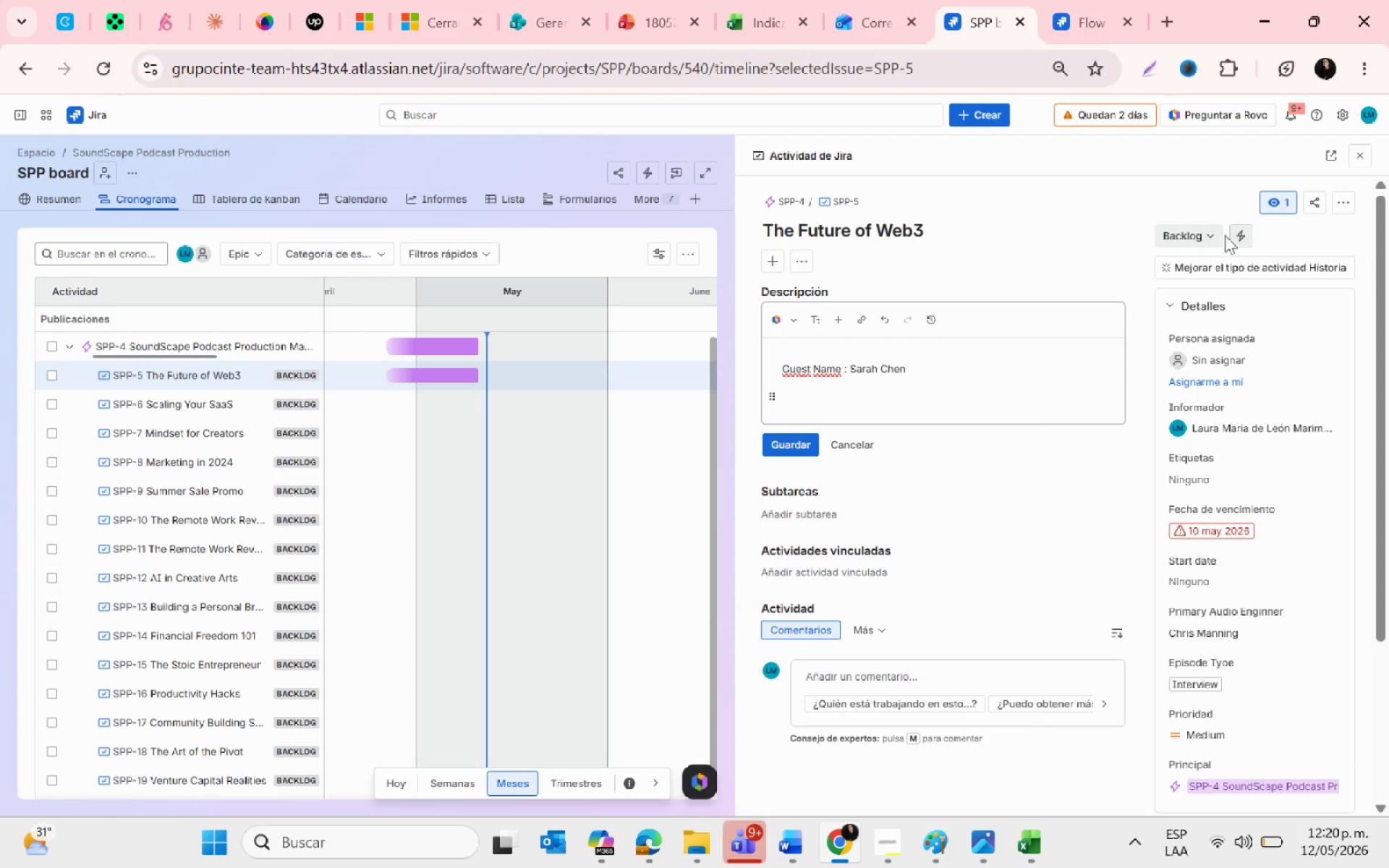 
left_click([1207, 233])
 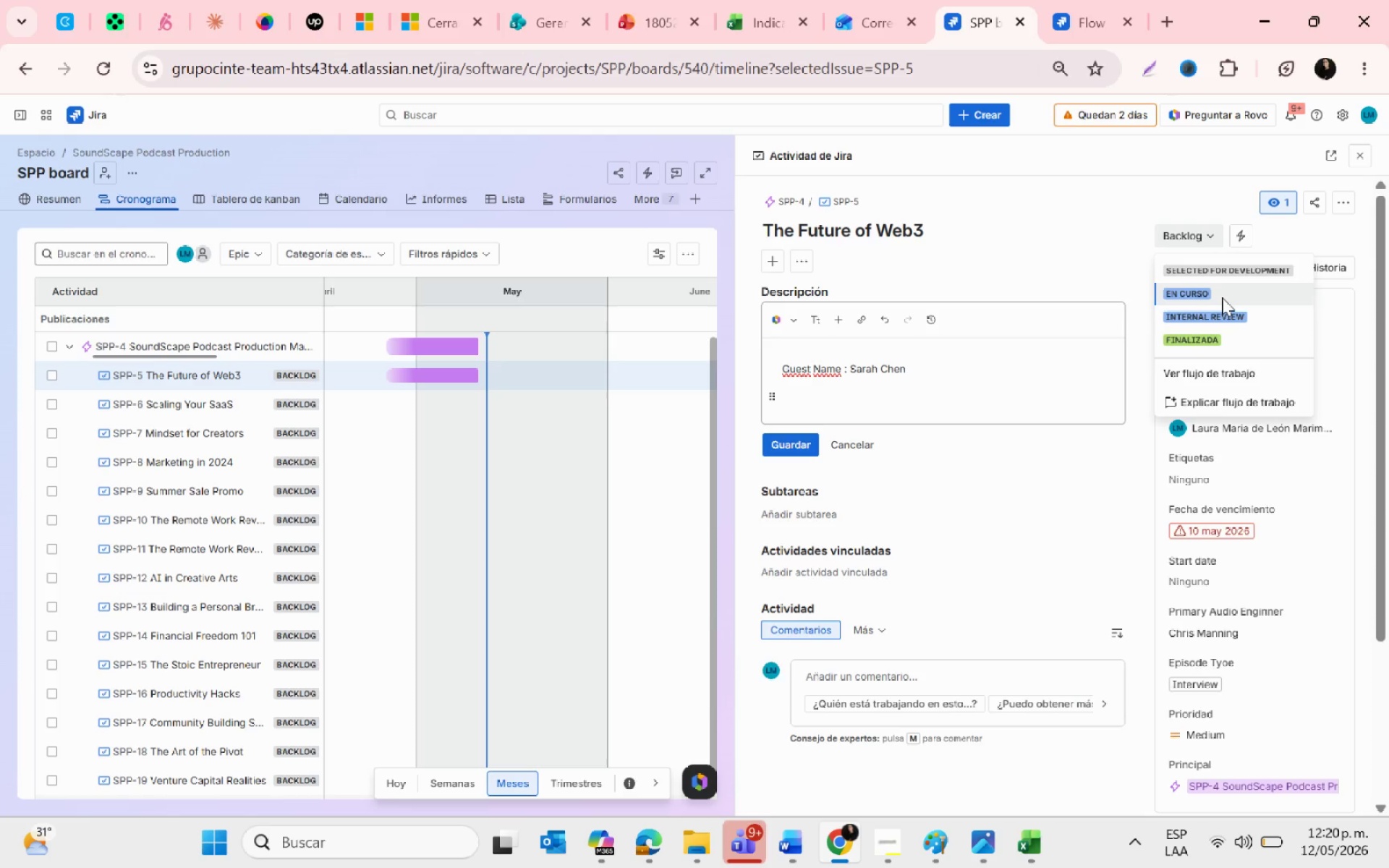 
key(Alt+AltLeft)
 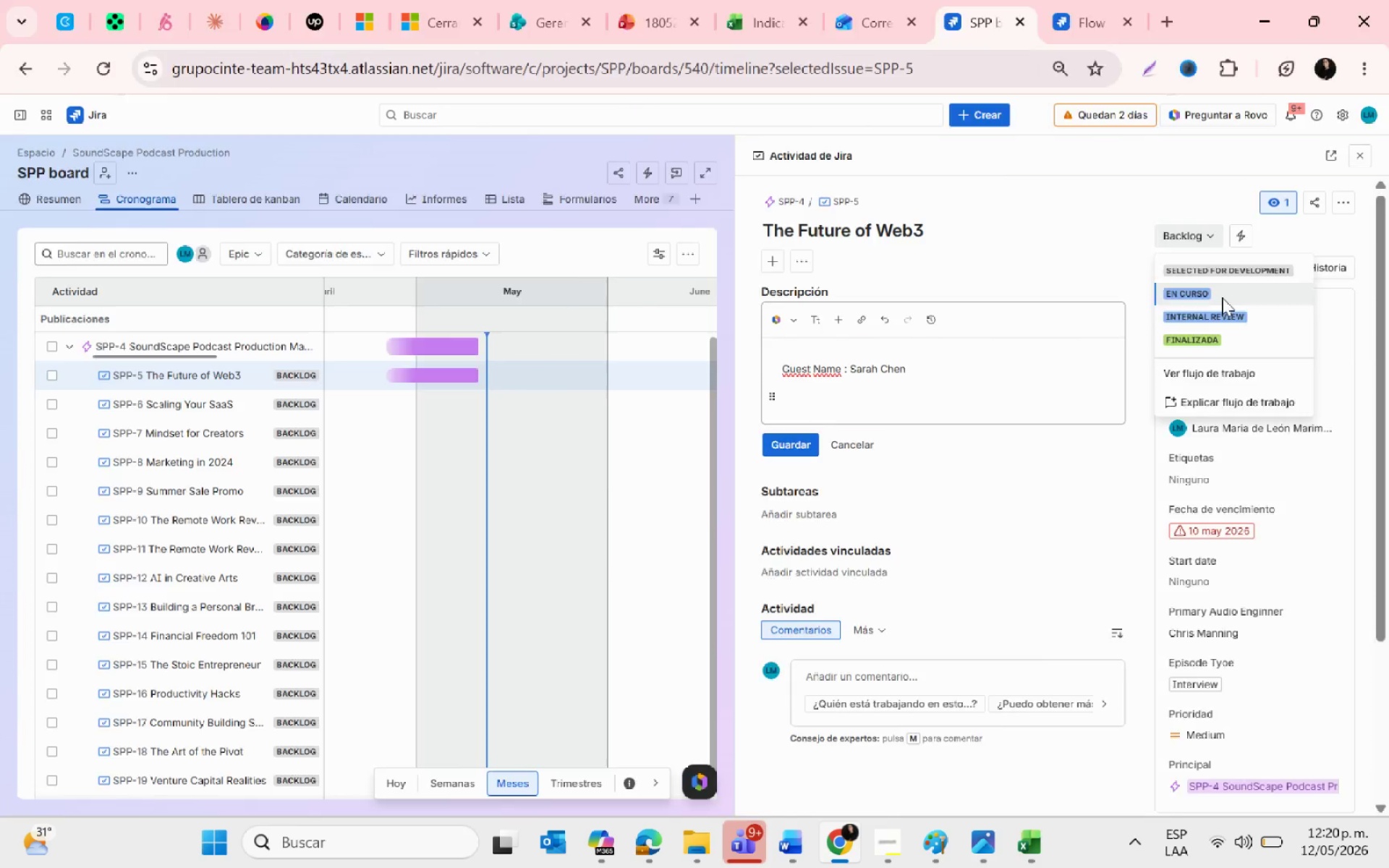 
key(Alt+Tab)
 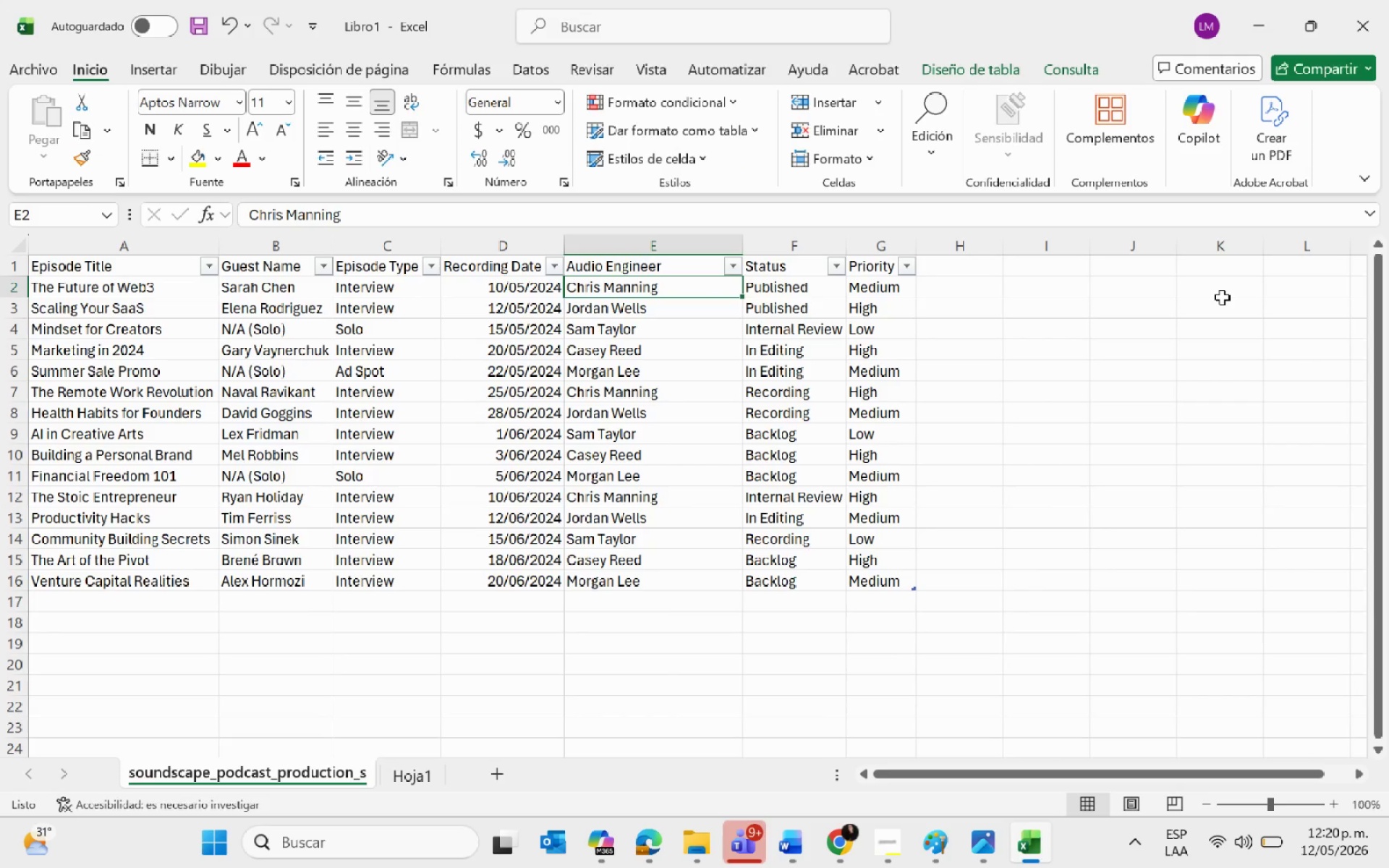 
key(Alt+AltLeft)
 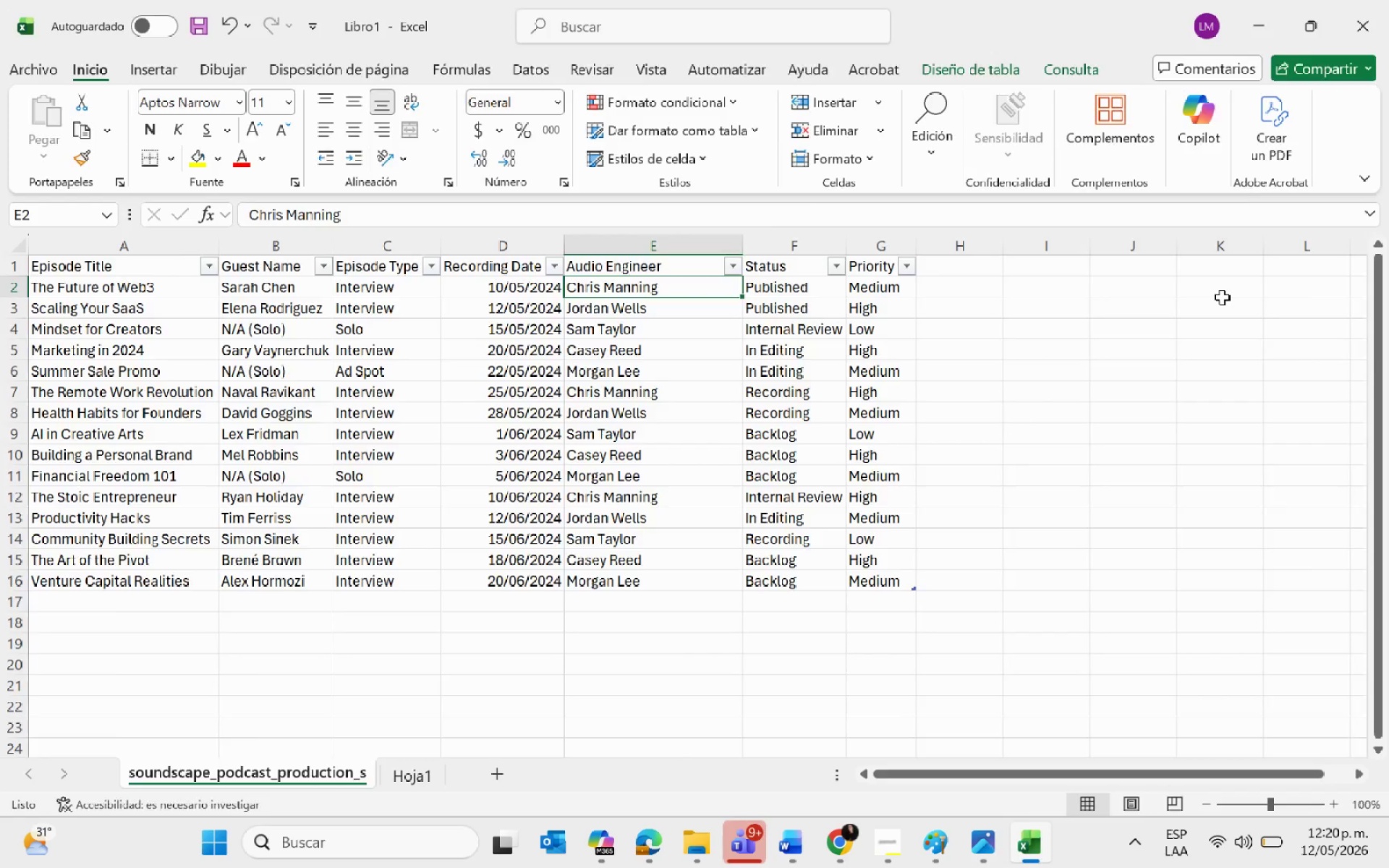 
key(Alt+Tab)
 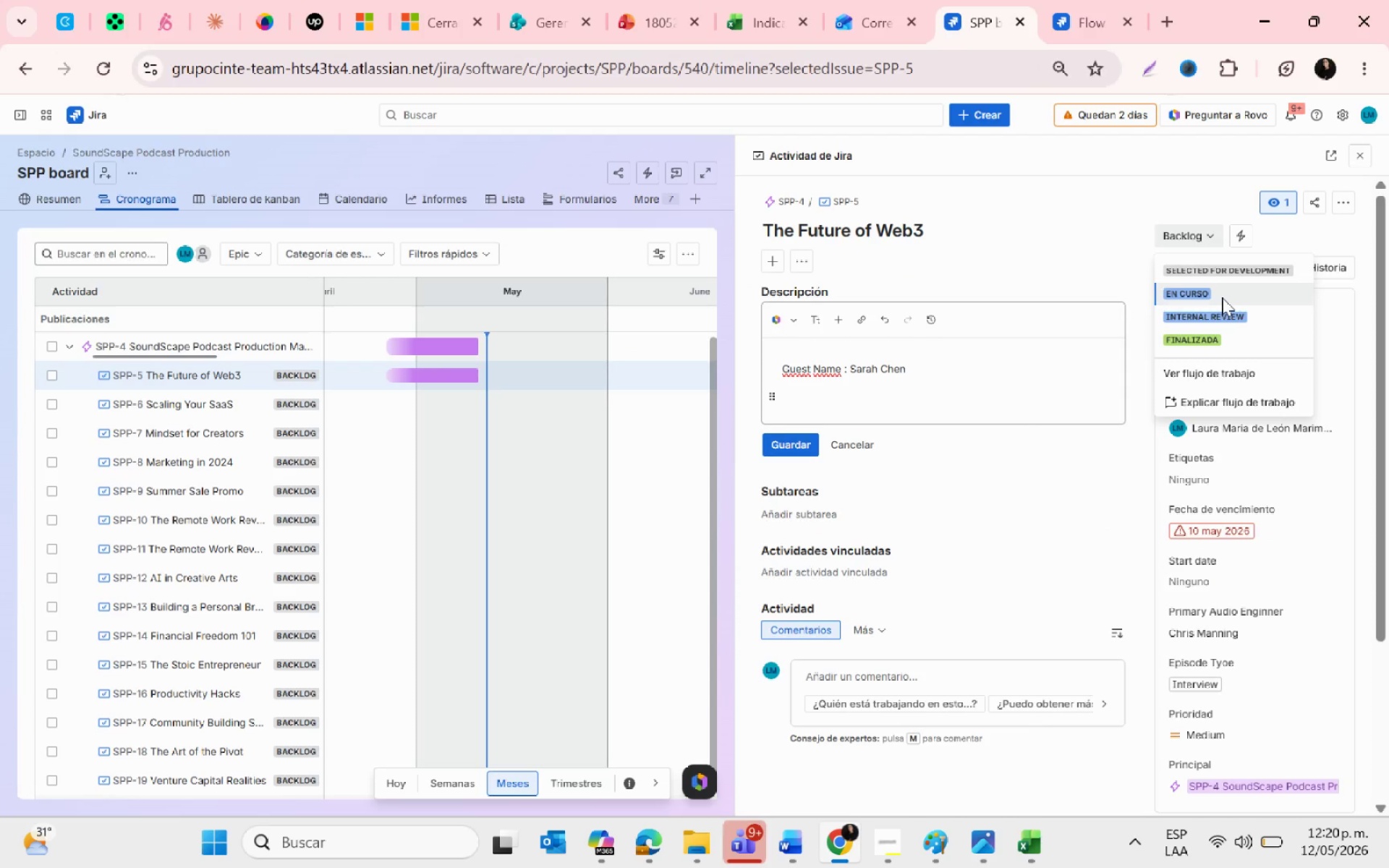 
key(Alt+AltLeft)
 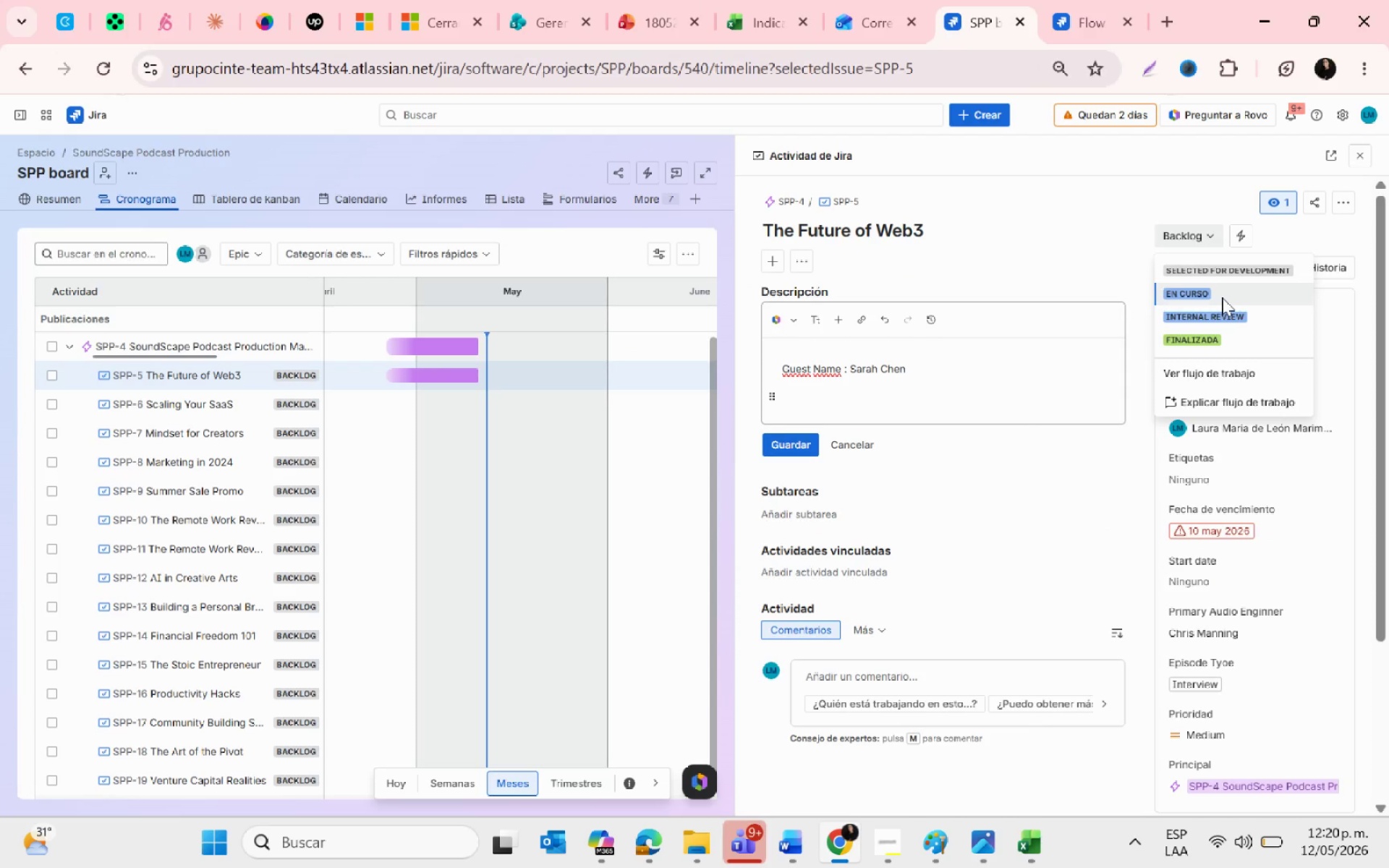 
key(Alt+Tab)
 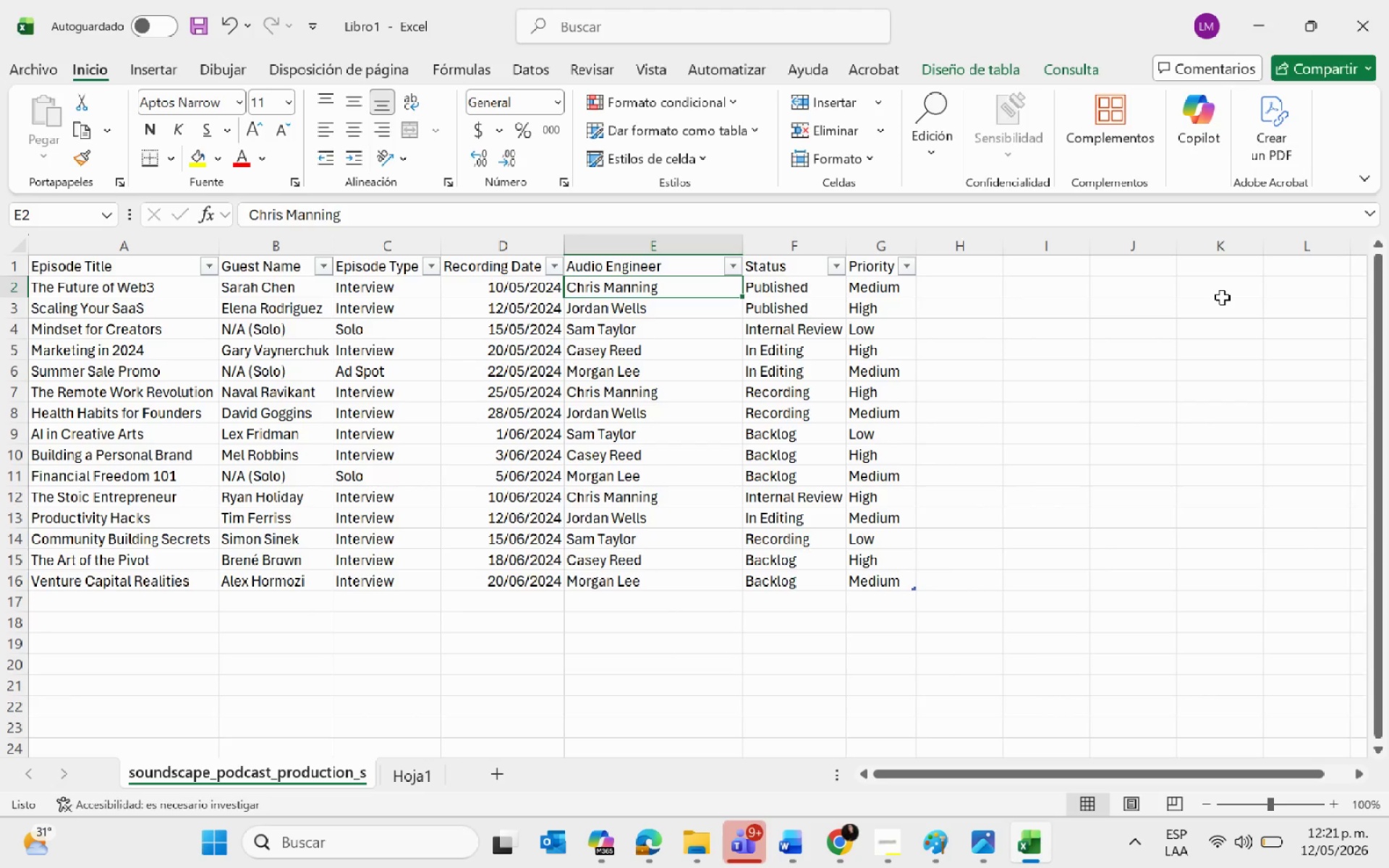 
wait(6.77)
 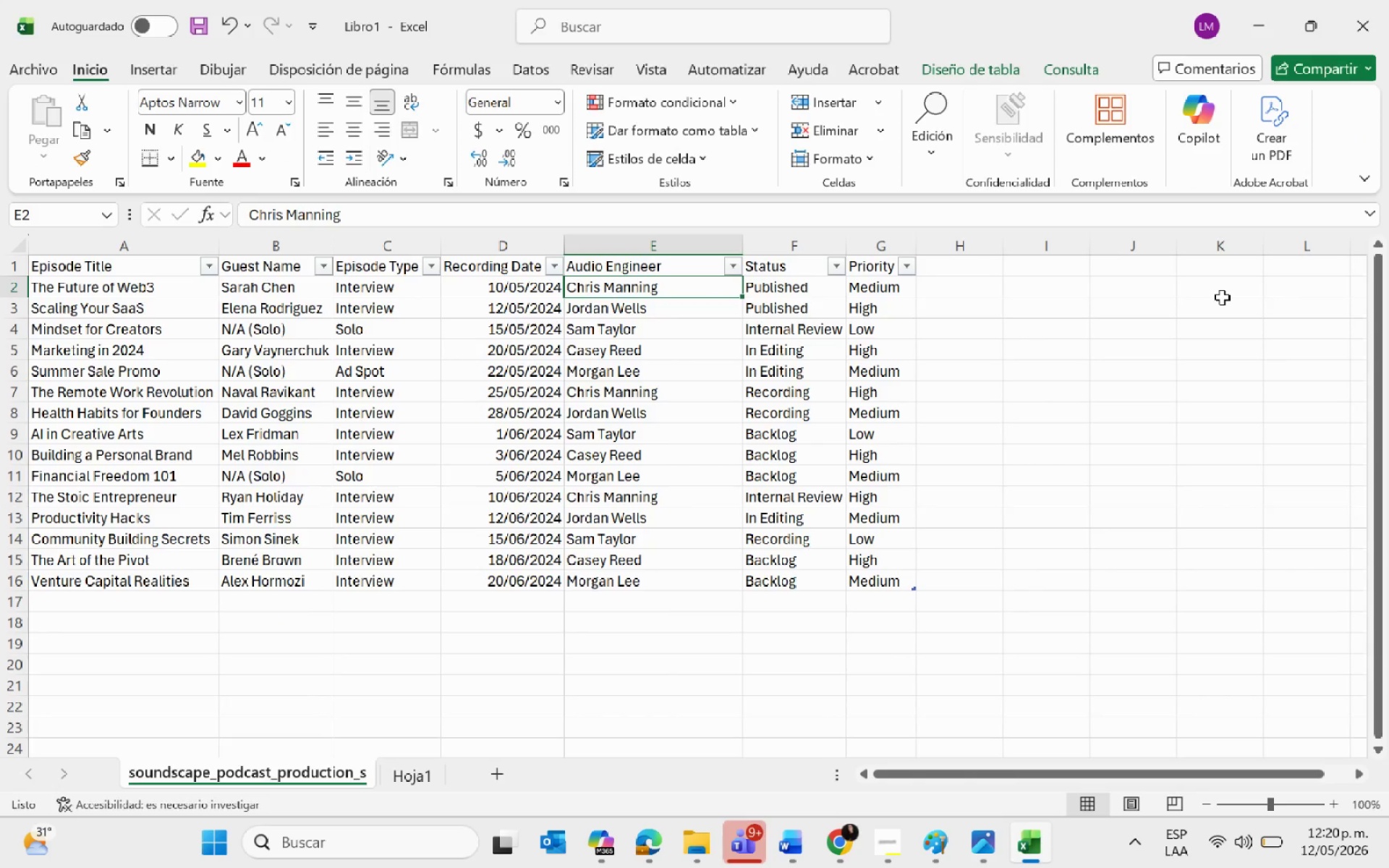 
key(Alt+AltLeft)
 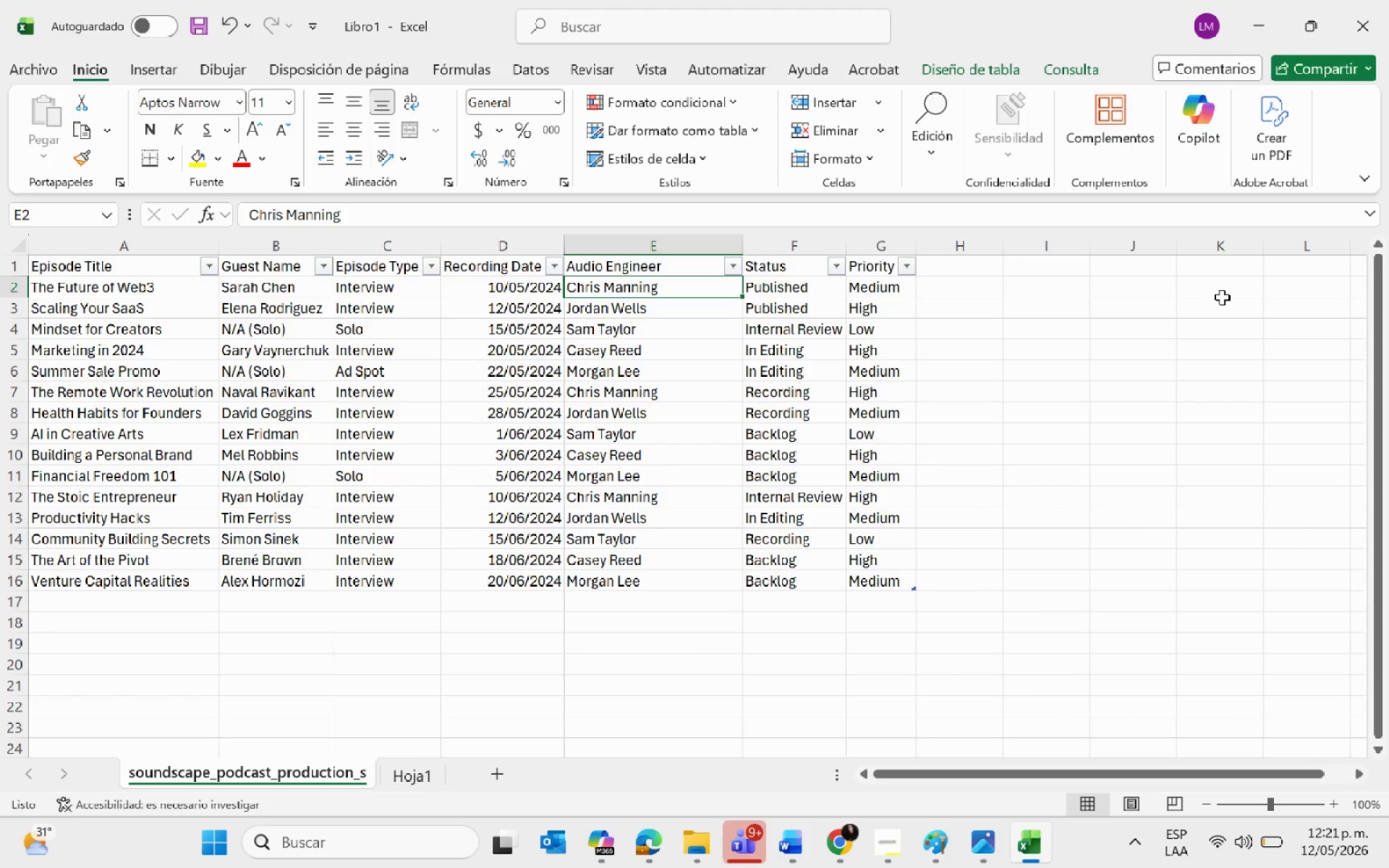 
key(Alt+Tab)
 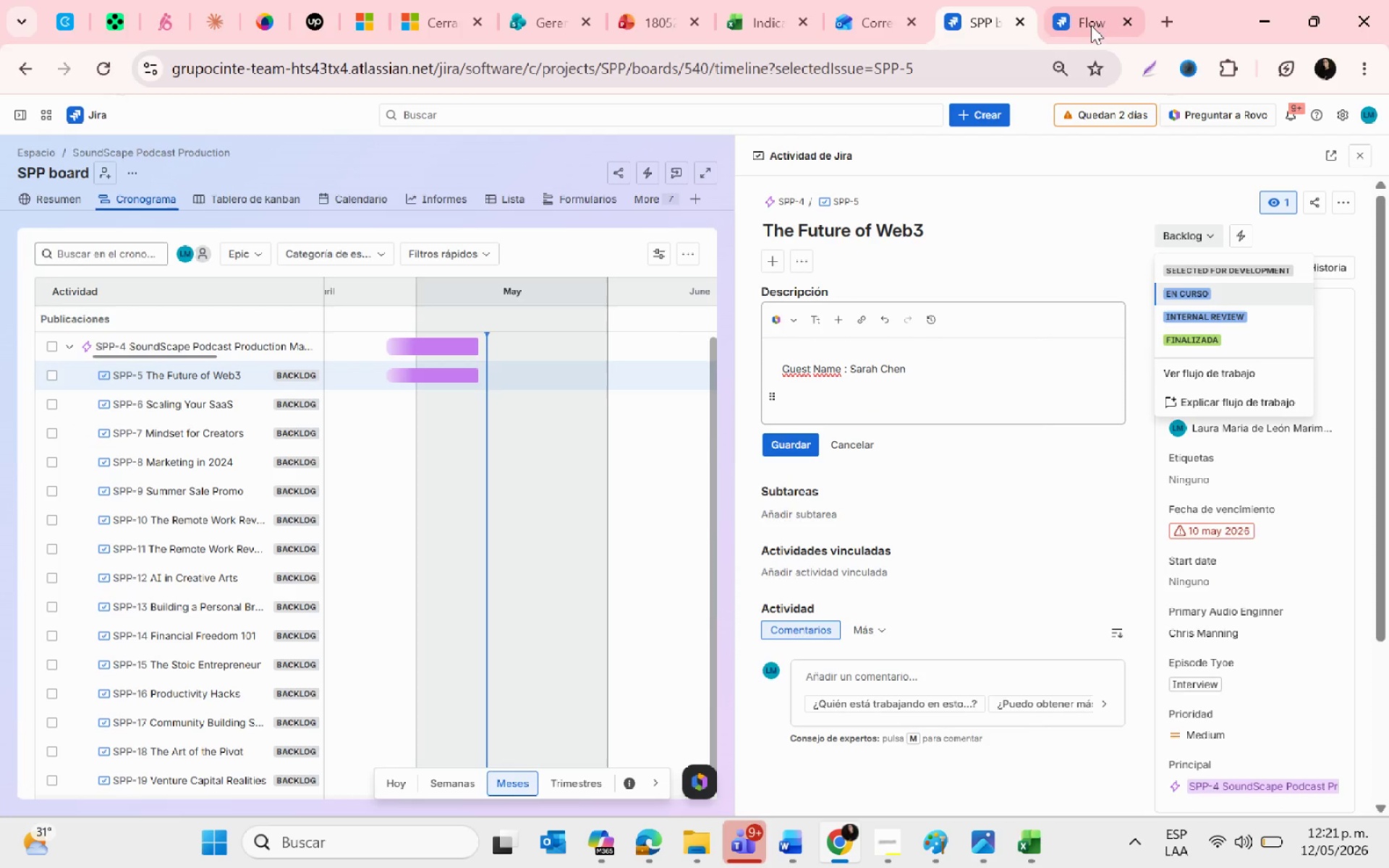 
left_click([1091, 25])
 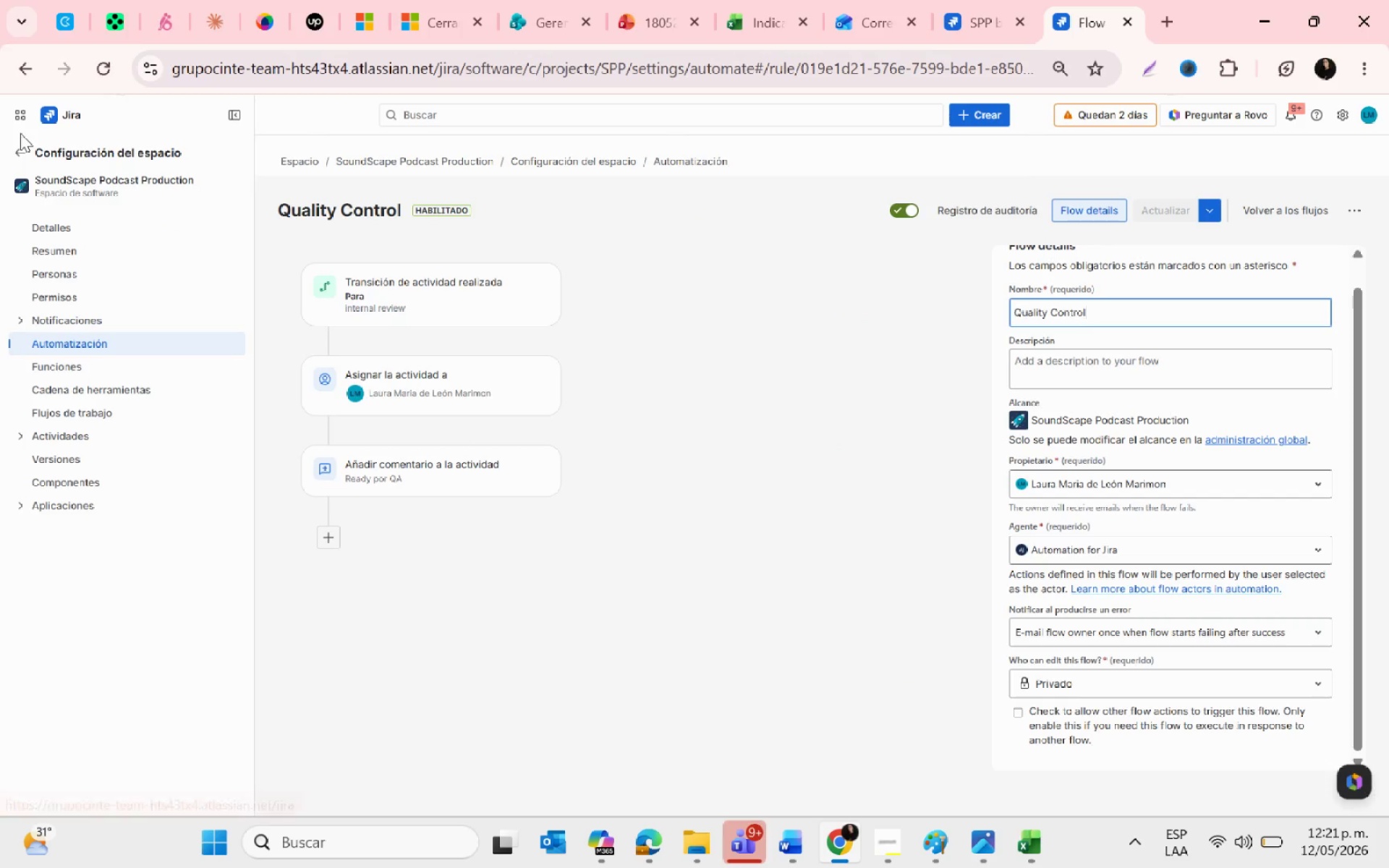 
left_click([22, 146])
 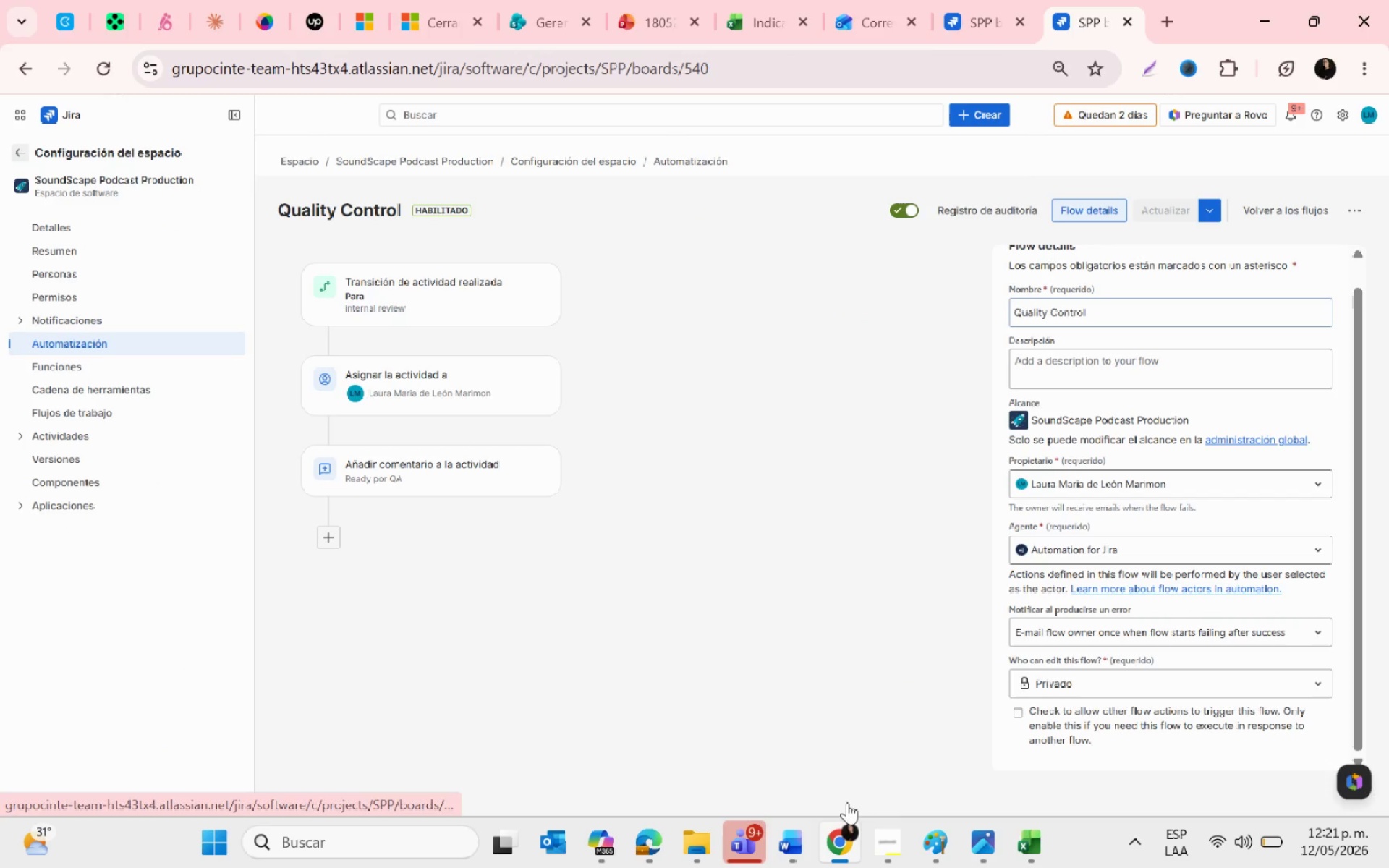 
left_click([885, 825])